 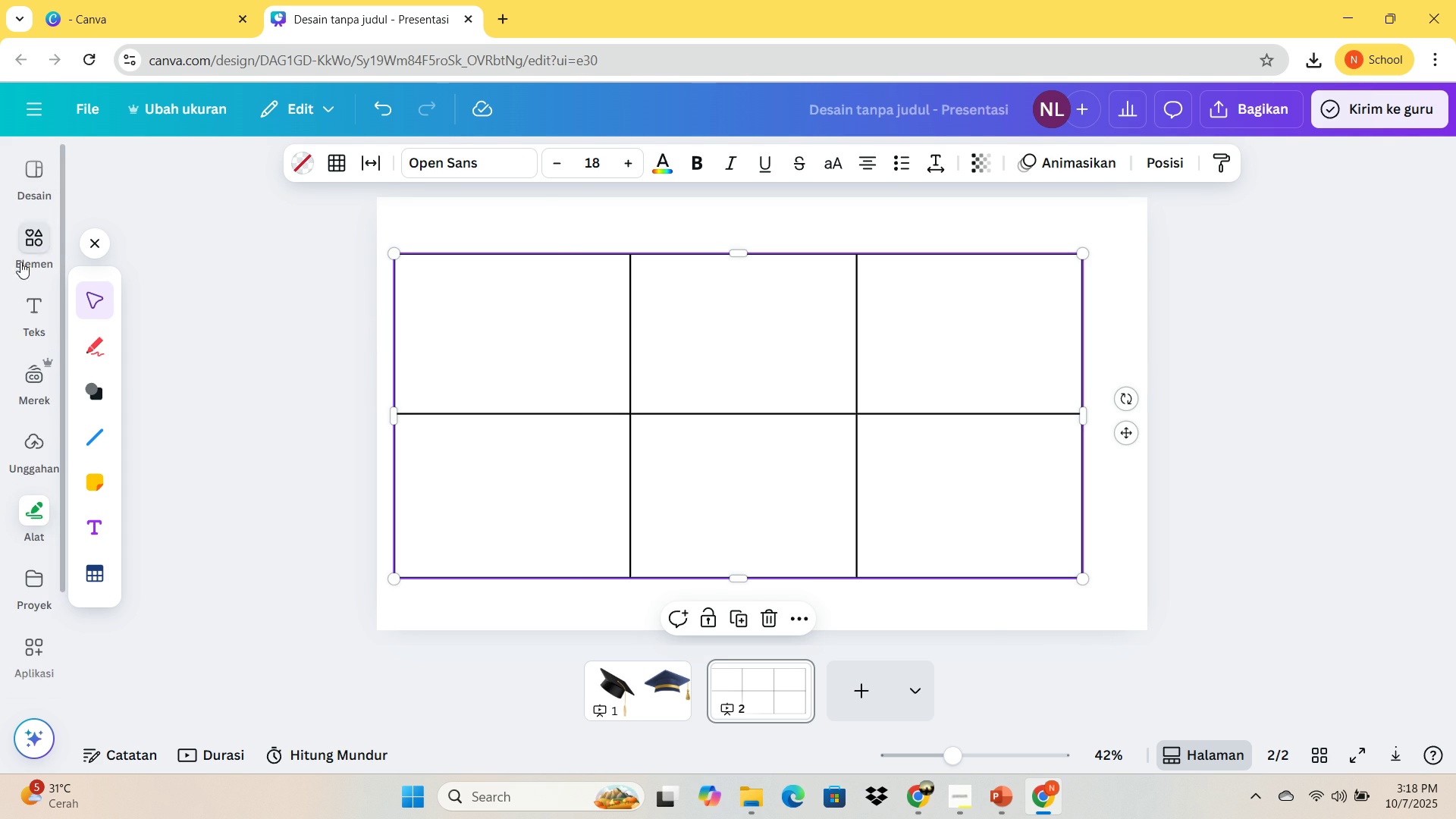 
left_click([37, 243])
 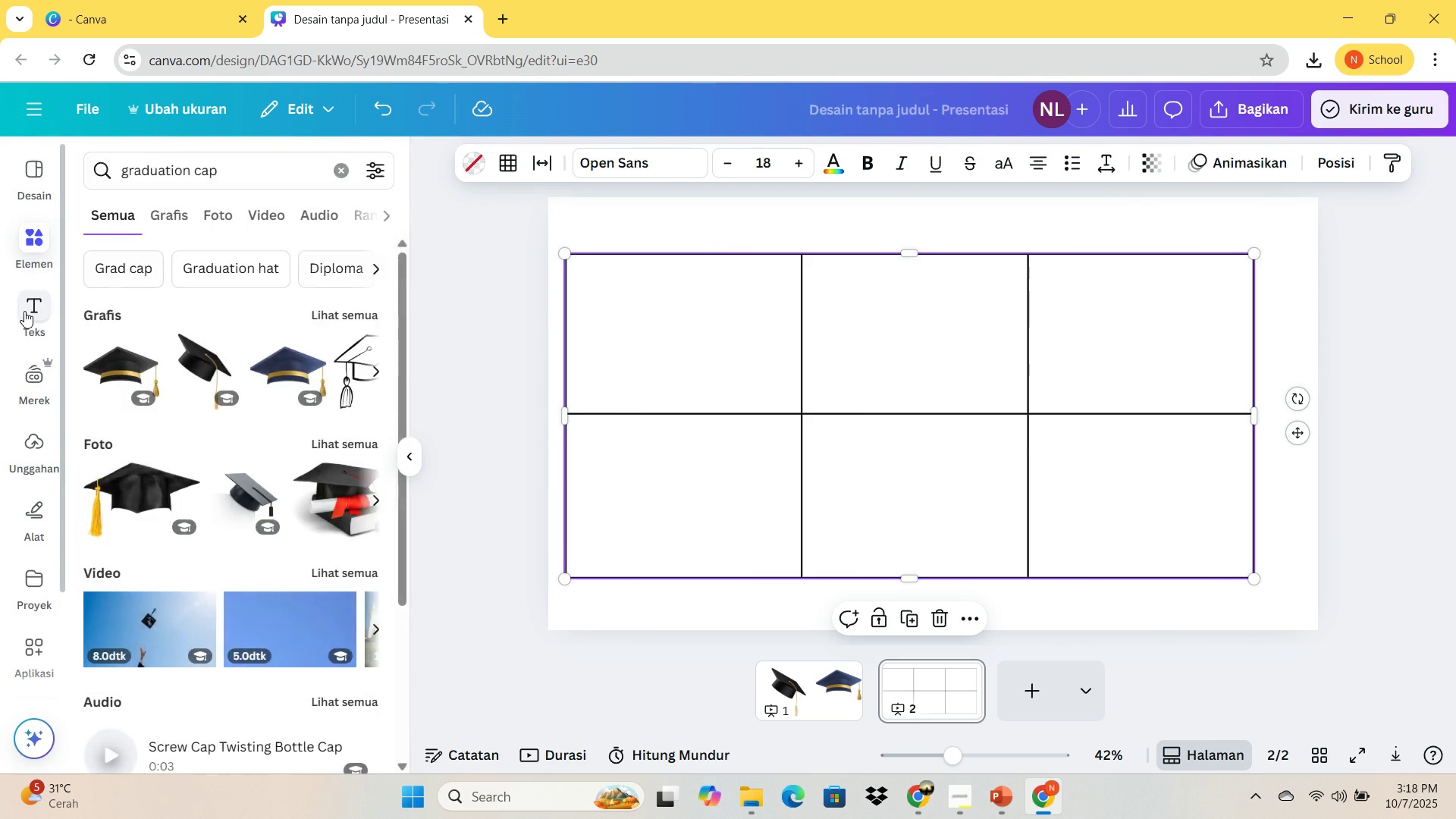 
left_click([24, 311])
 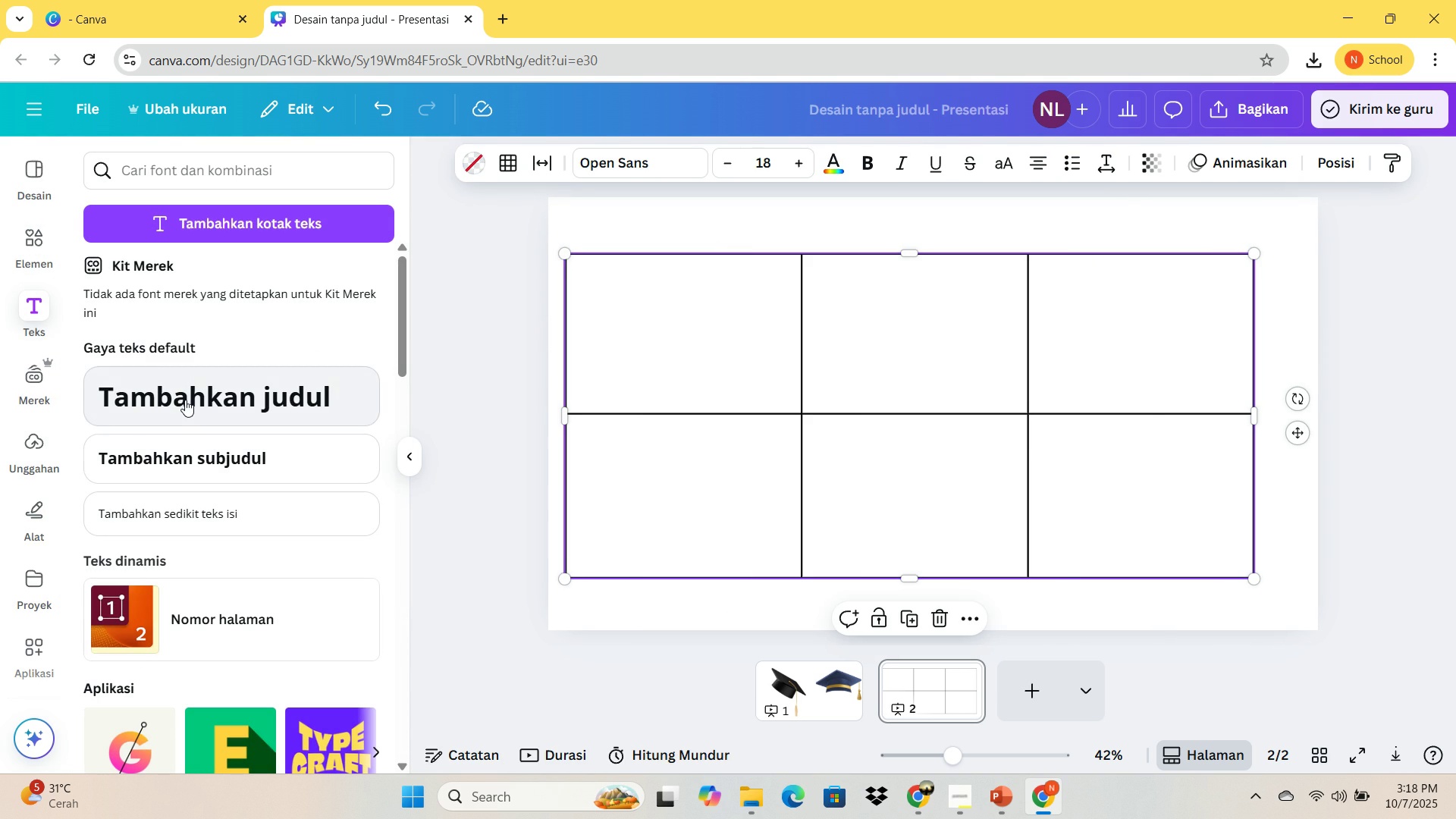 
left_click([185, 400])
 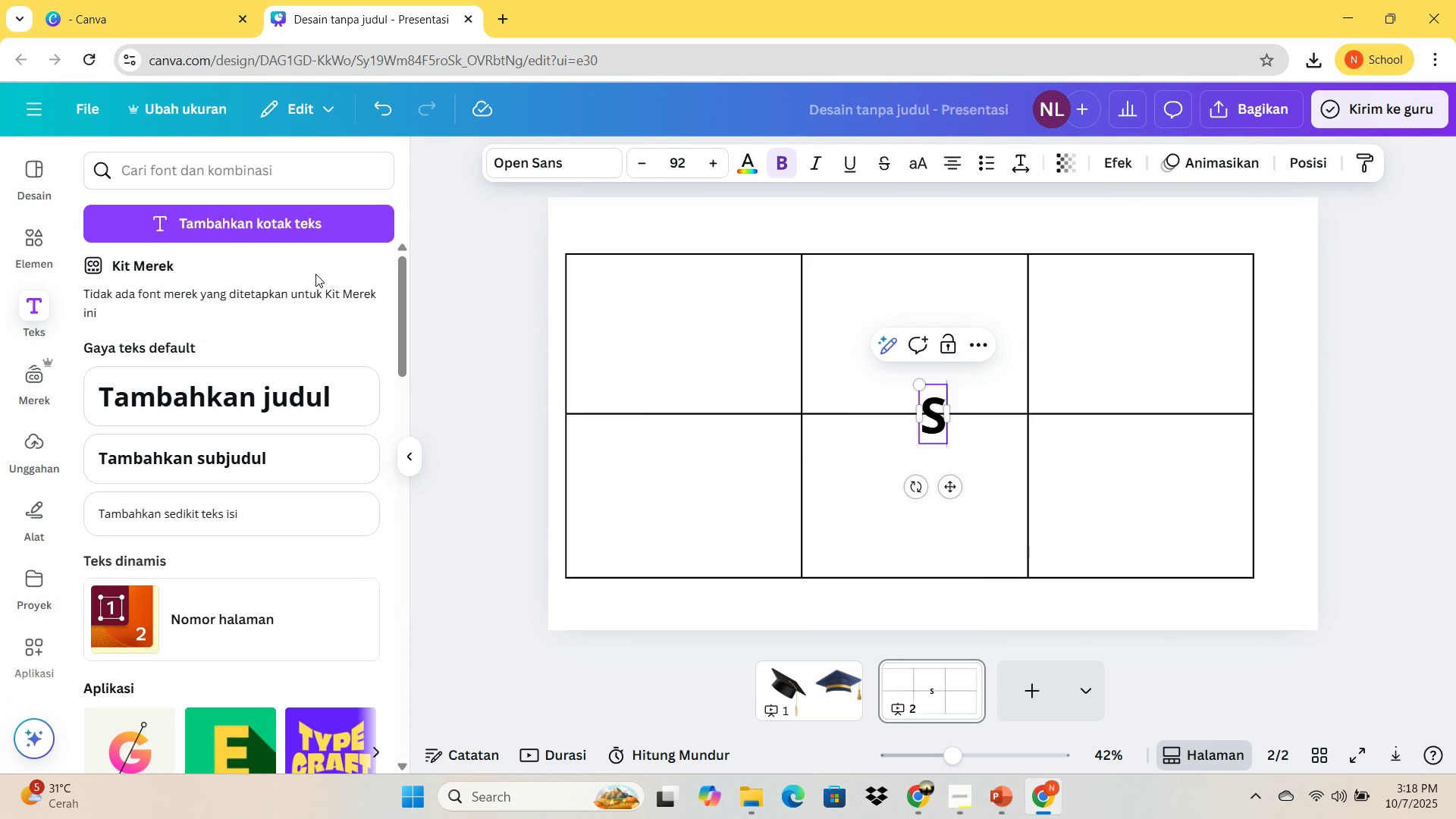 
type(Smart interactive Modules)
 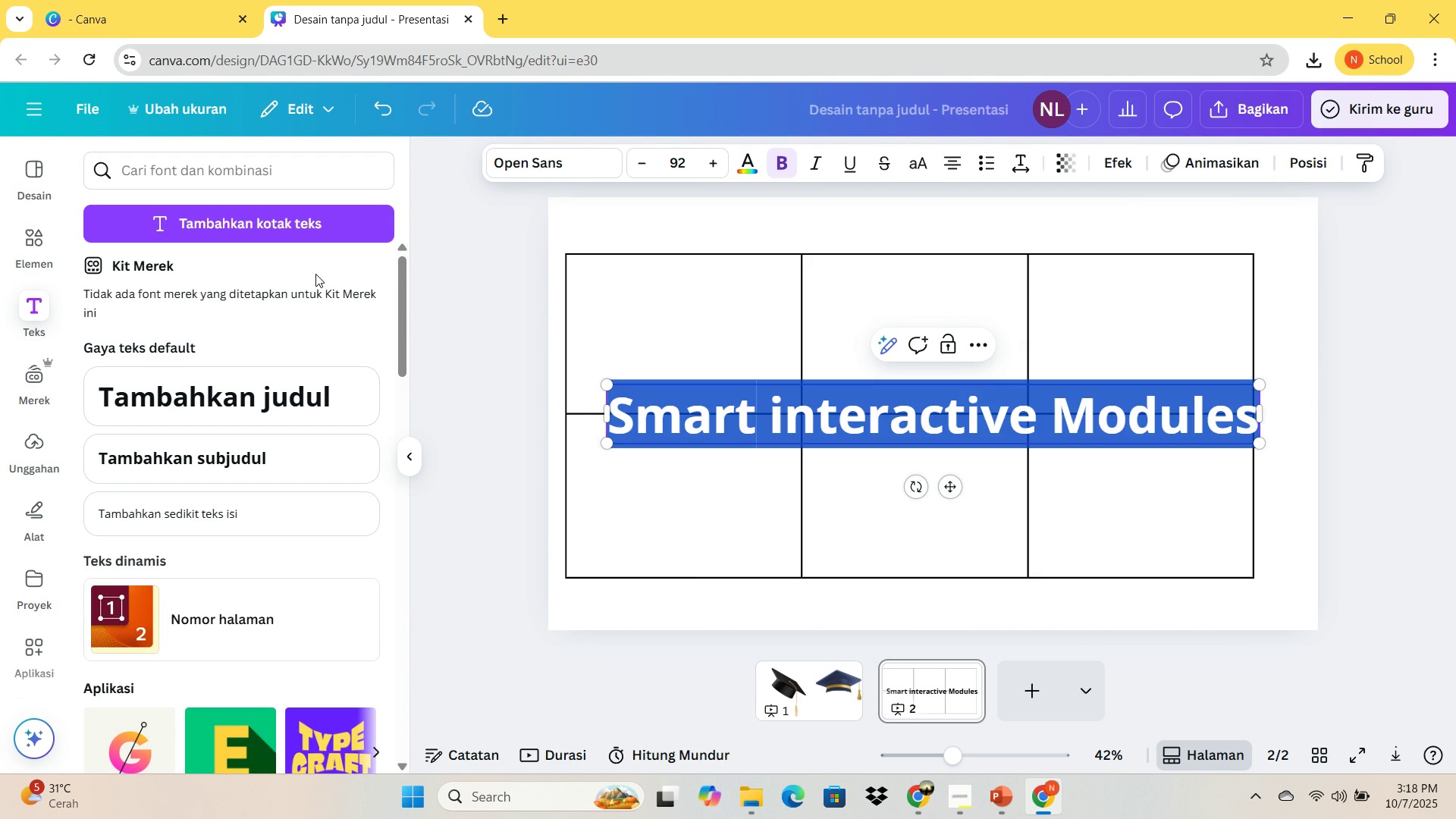 
key(Control+ControlLeft)
 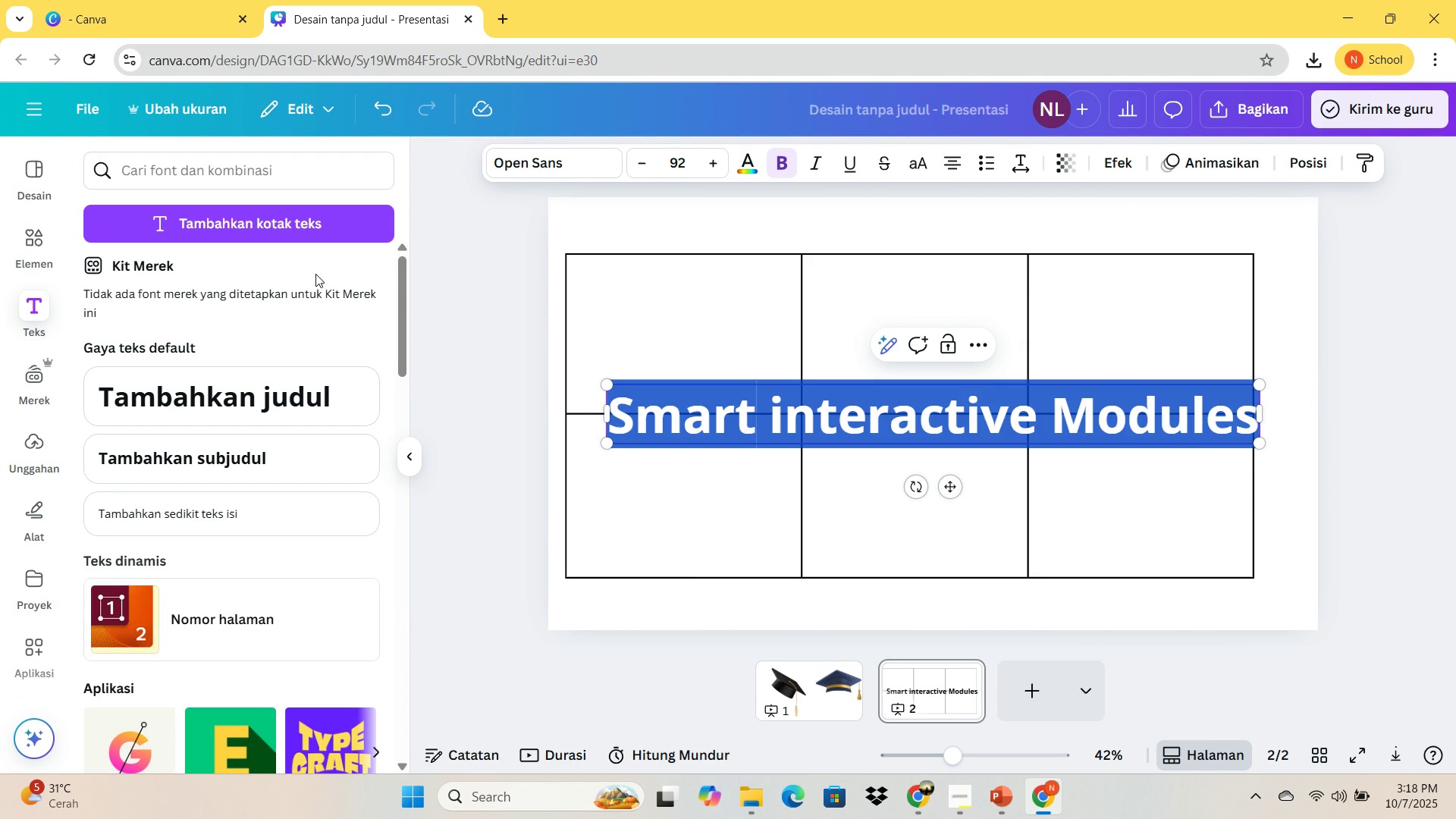 
key(Control+A)
 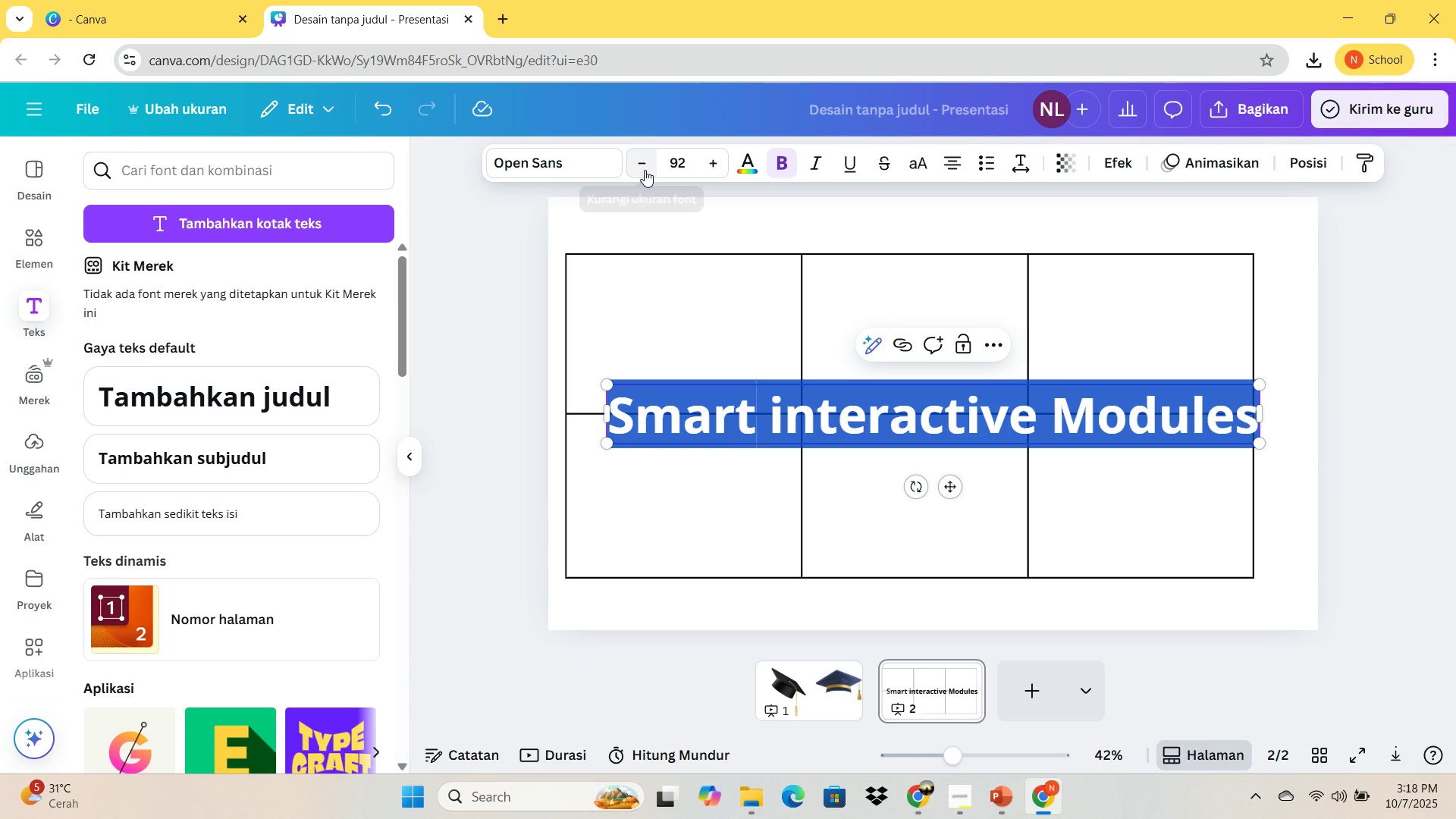 
double_click([644, 168])
 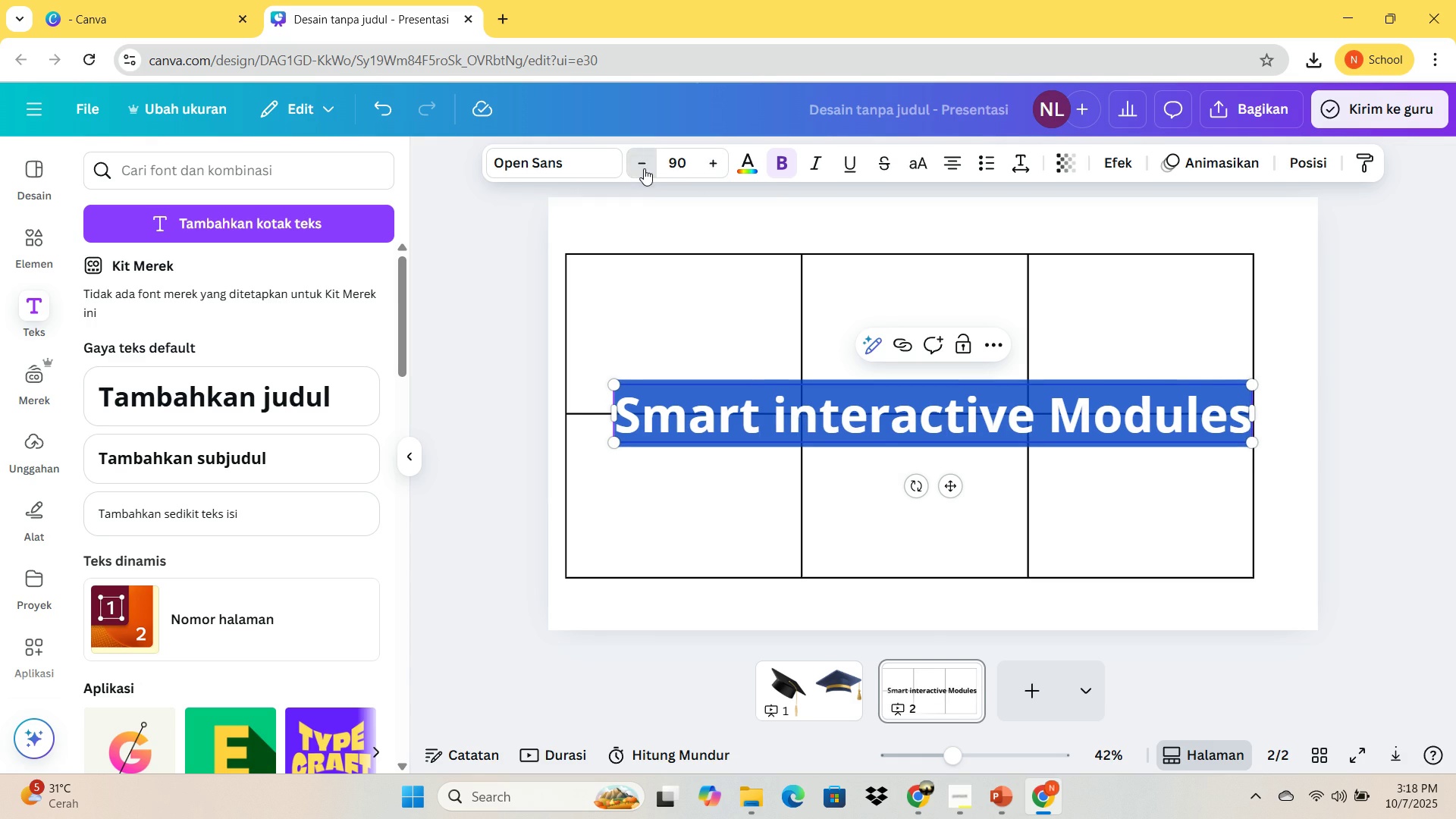 
triple_click([644, 168])
 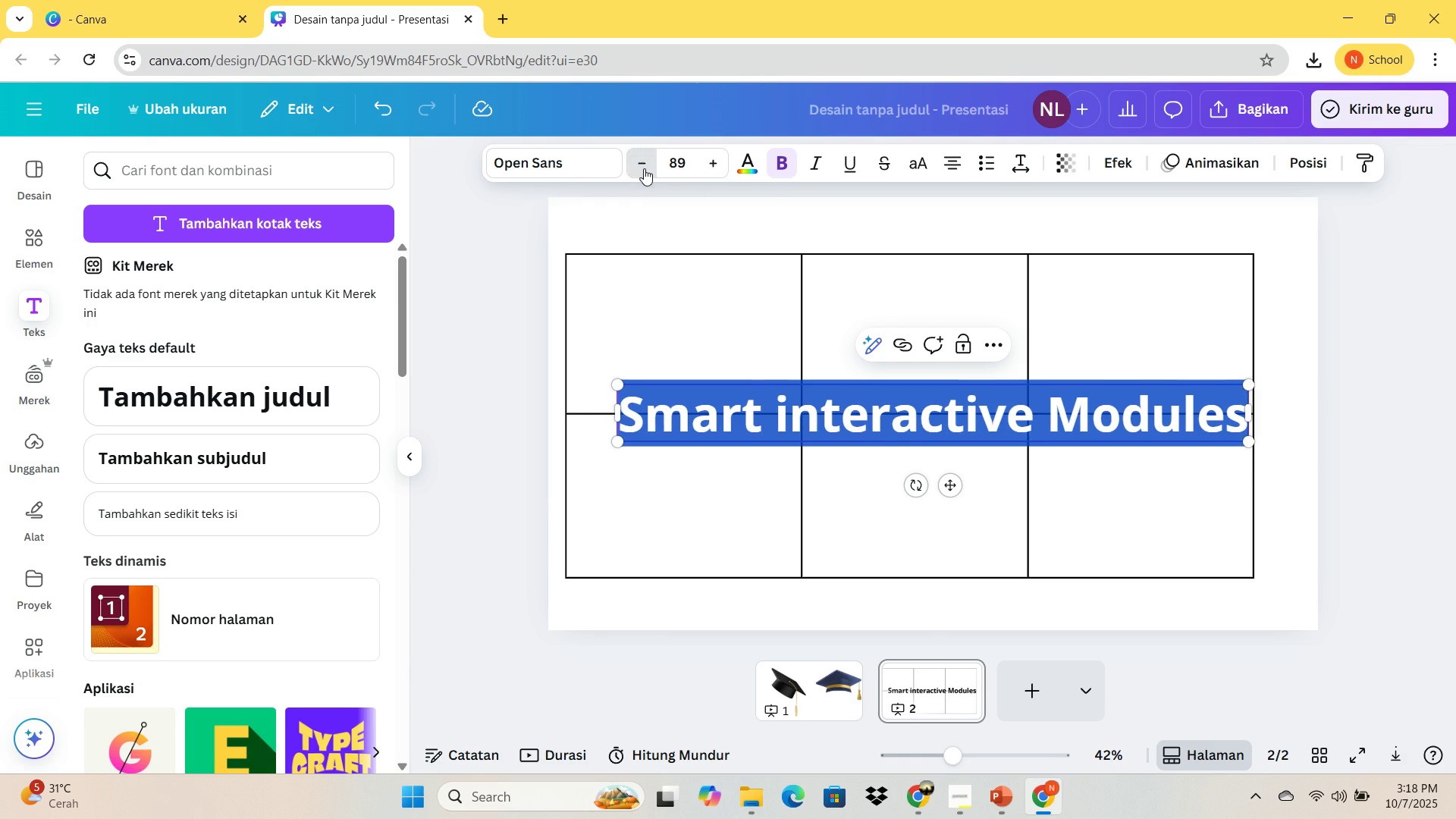 
triple_click([644, 168])
 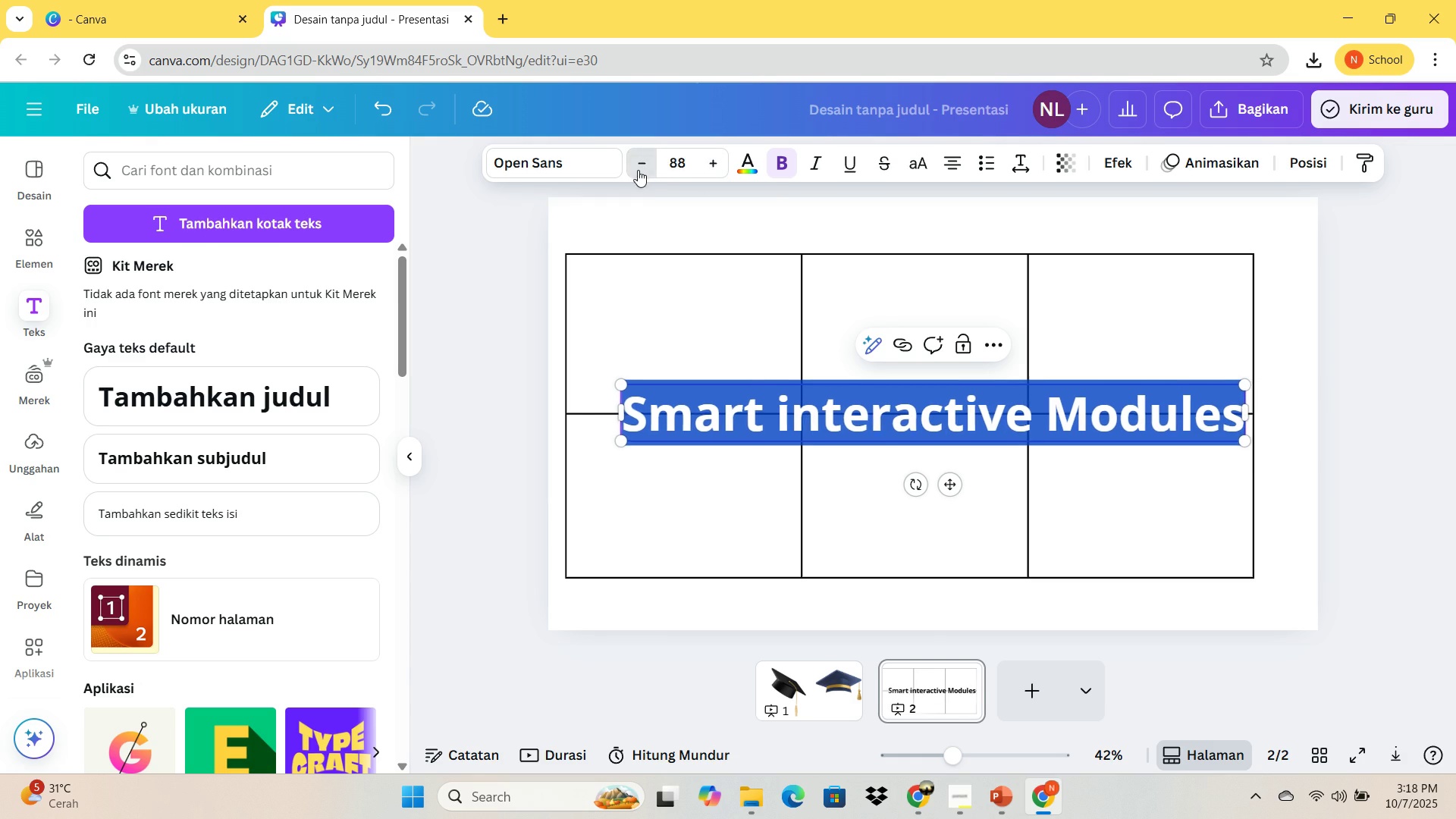 
triple_click([644, 168])
 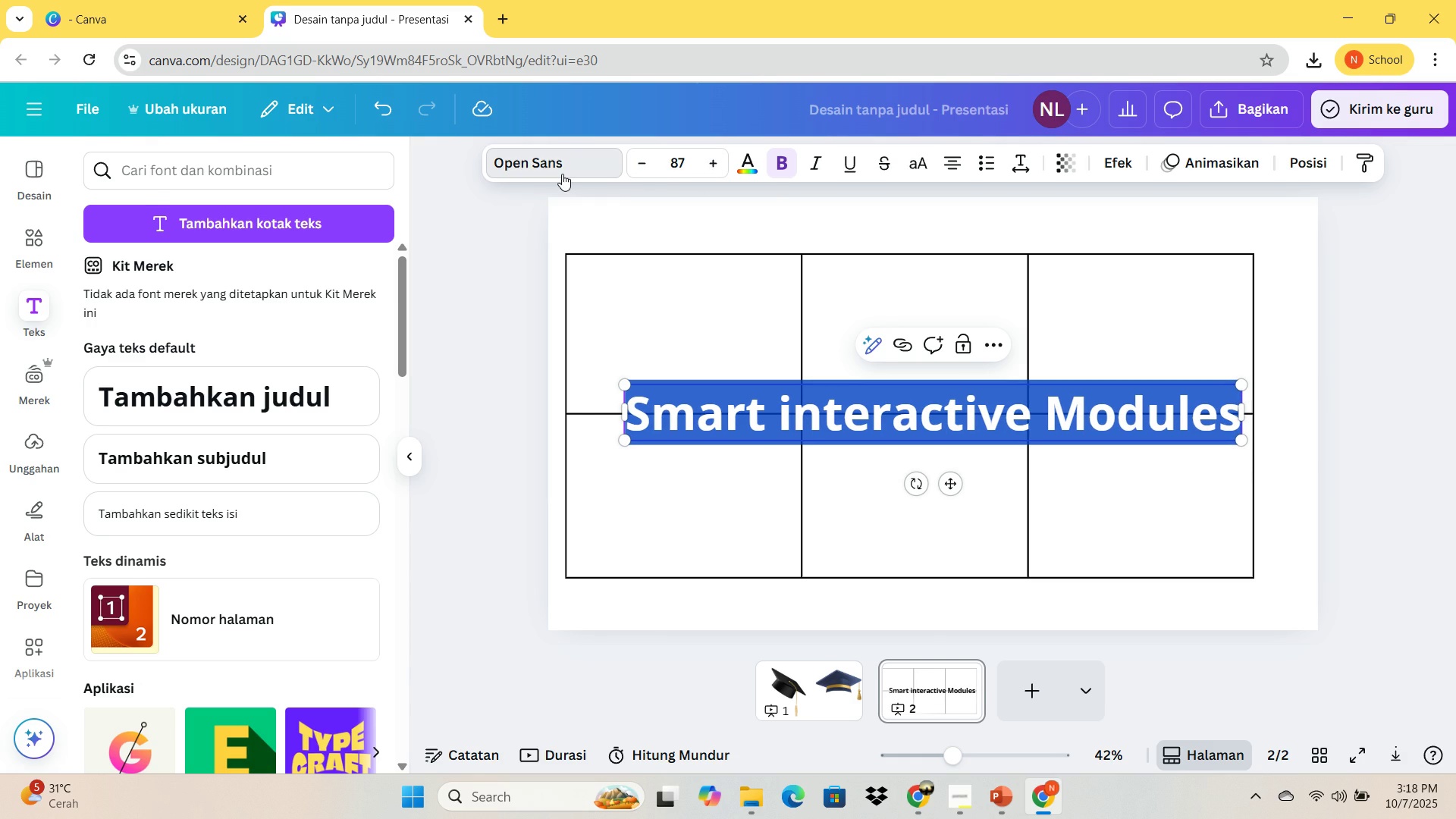 
triple_click([562, 174])
 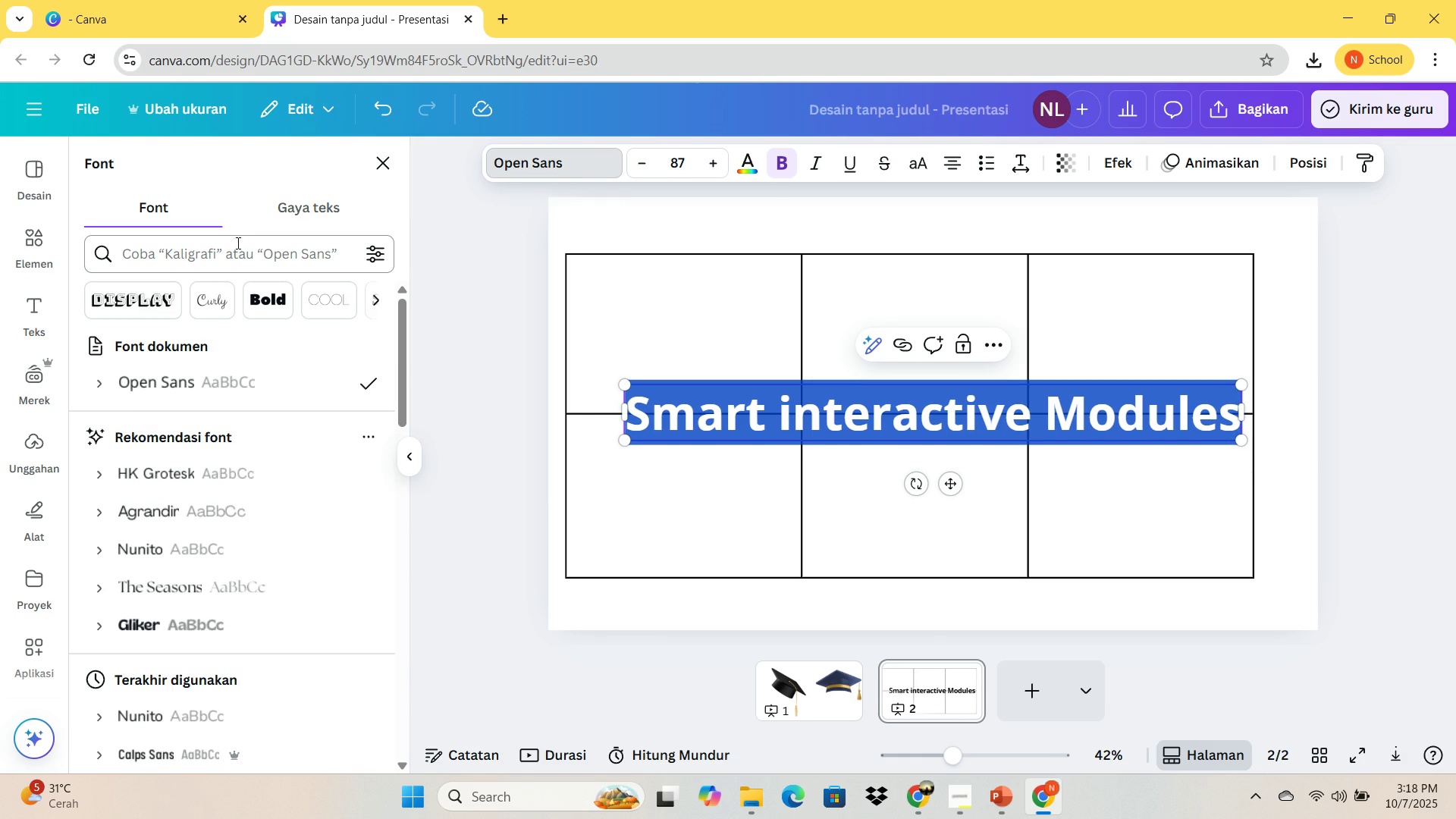 
left_click([233, 253])
 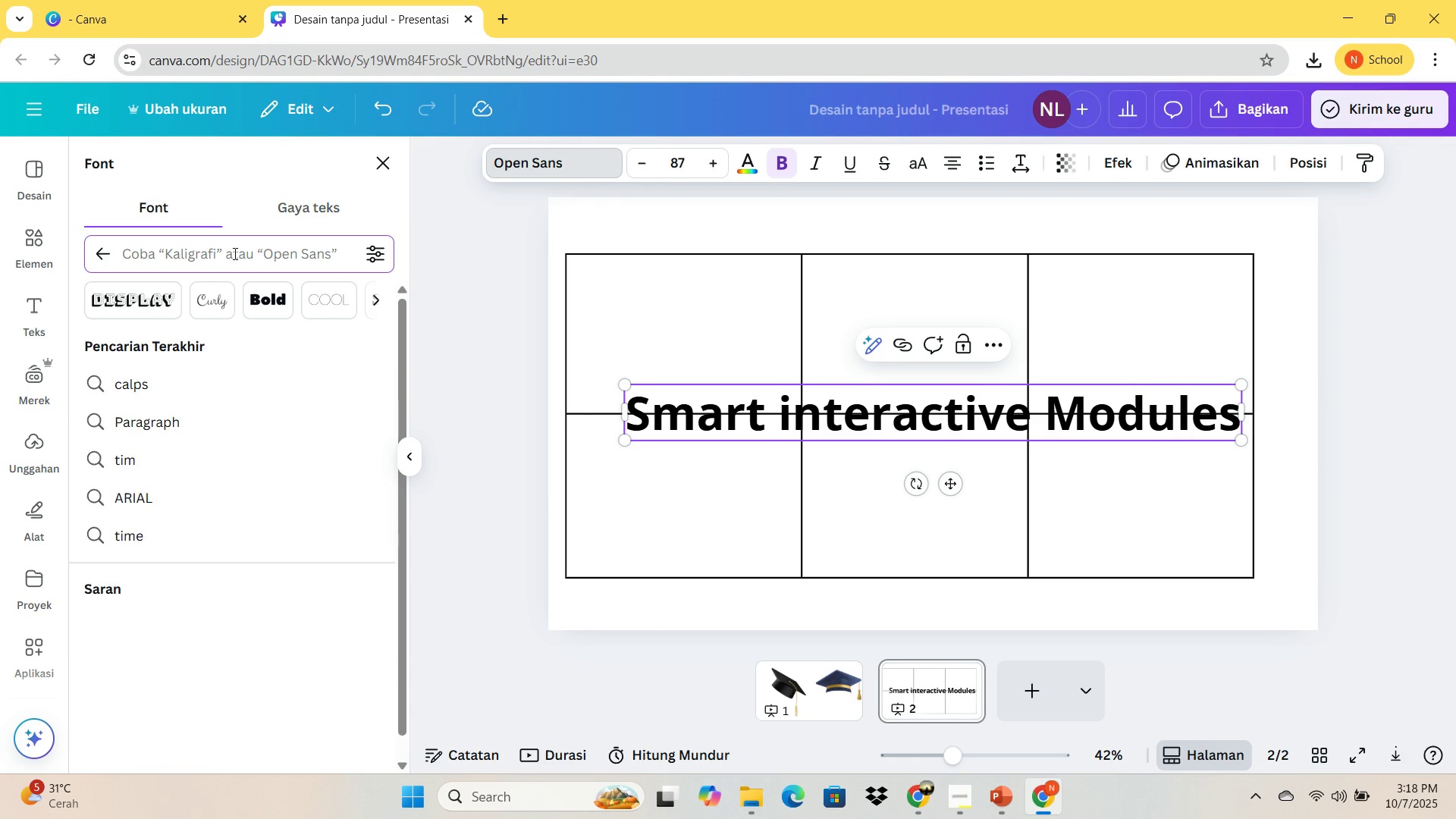 
type(time)
 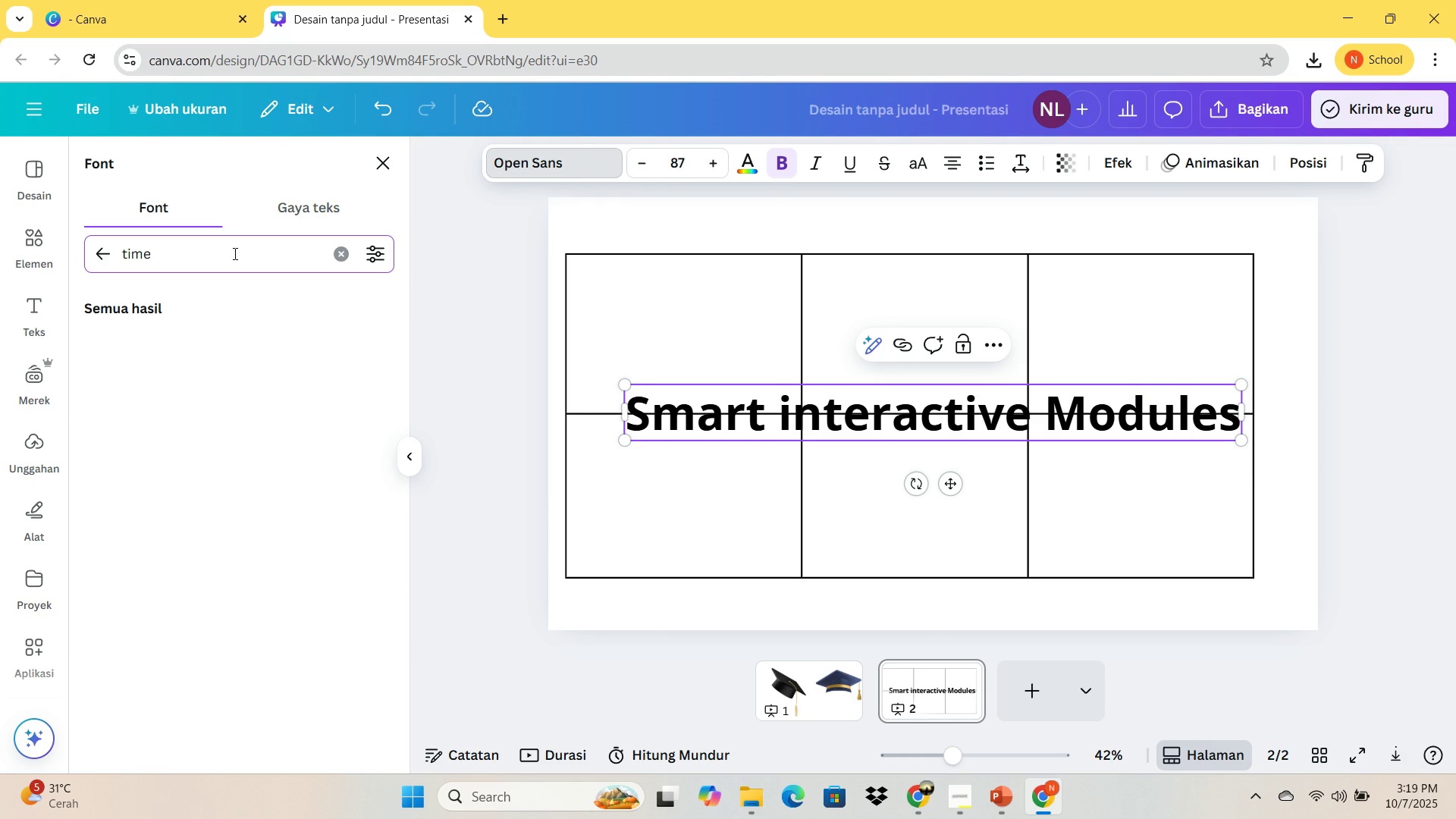 
key(Enter)
 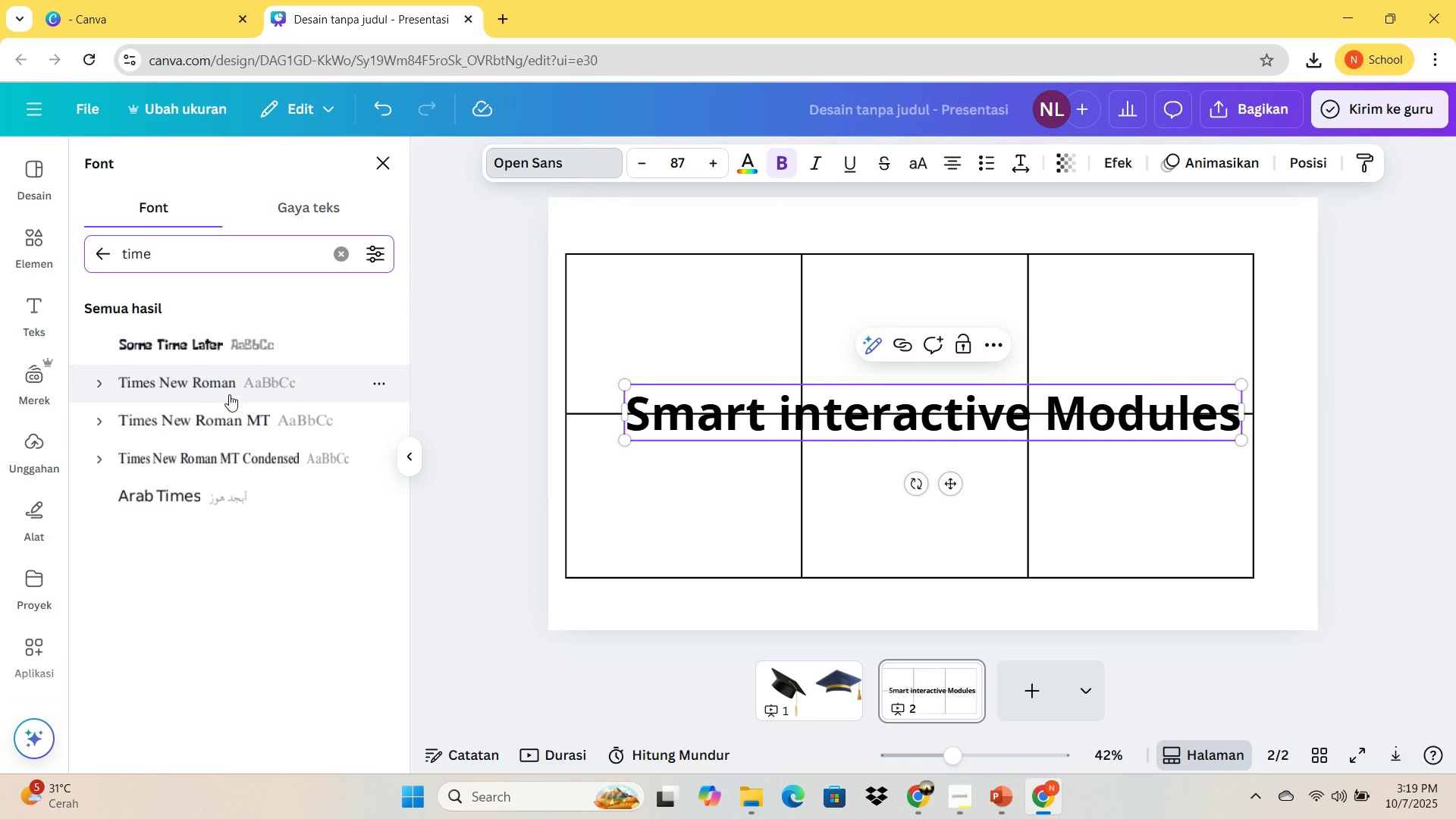 
left_click([228, 391])